 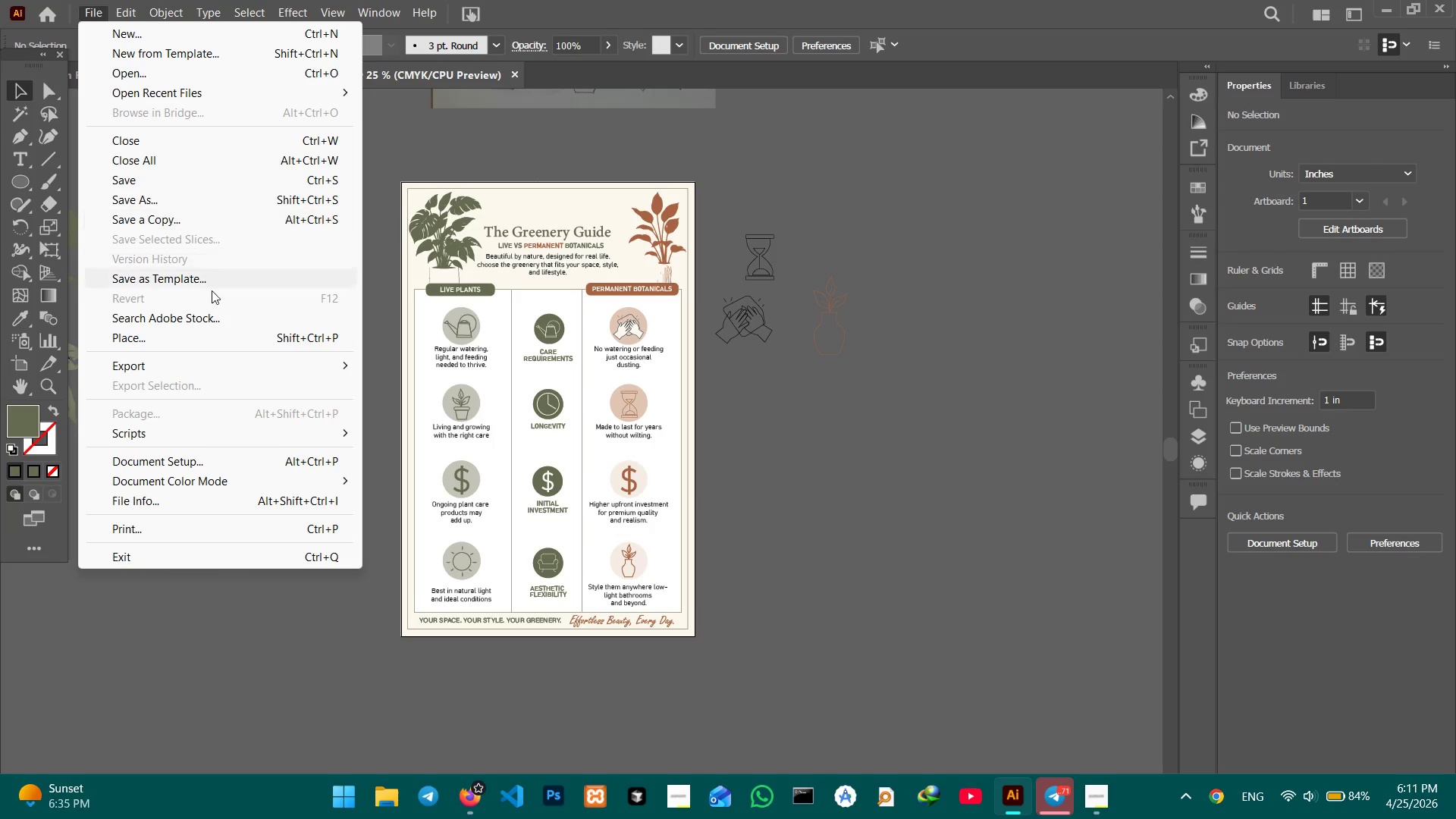 
left_click([26, 359])
 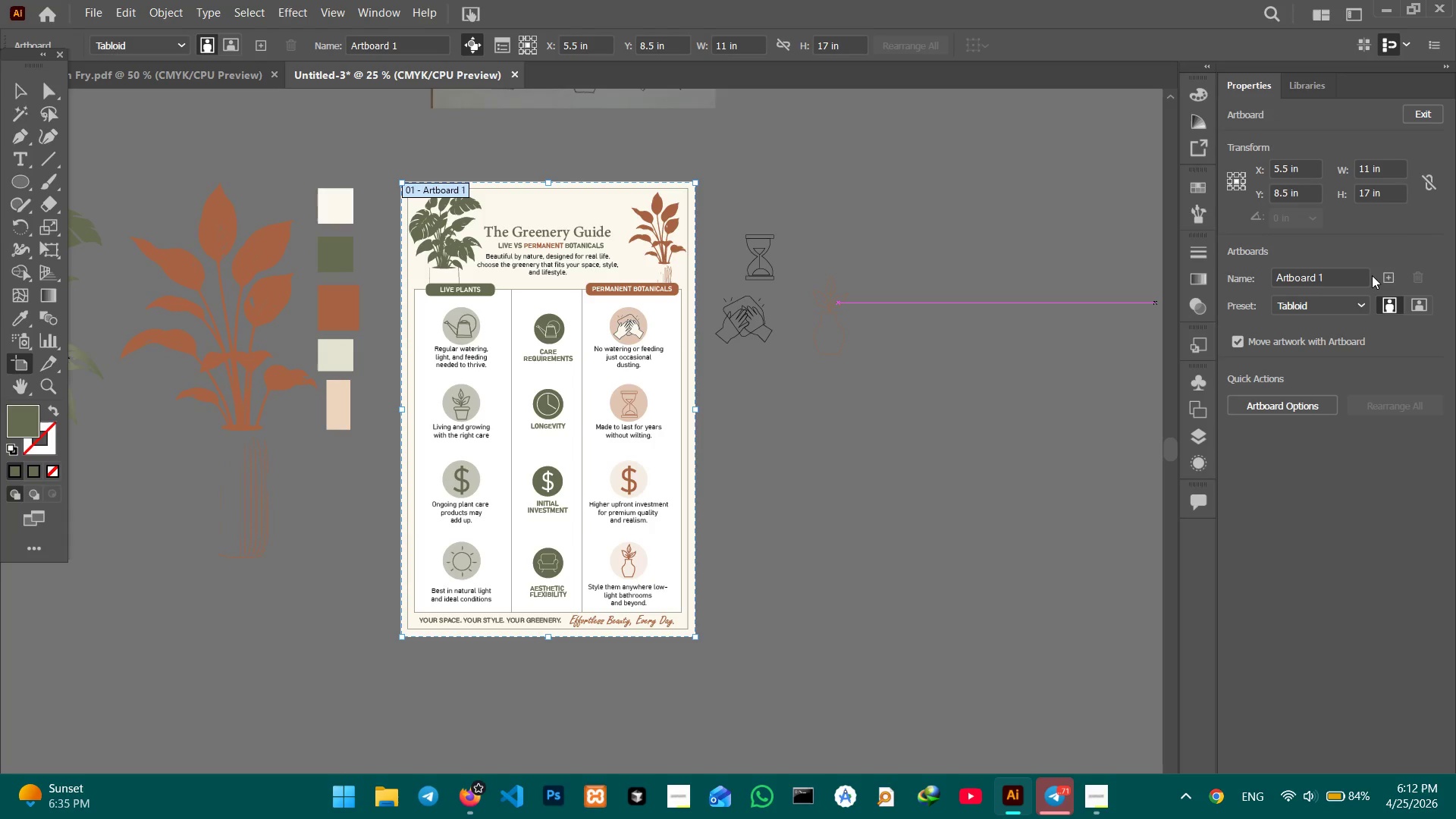 
left_click([1385, 276])
 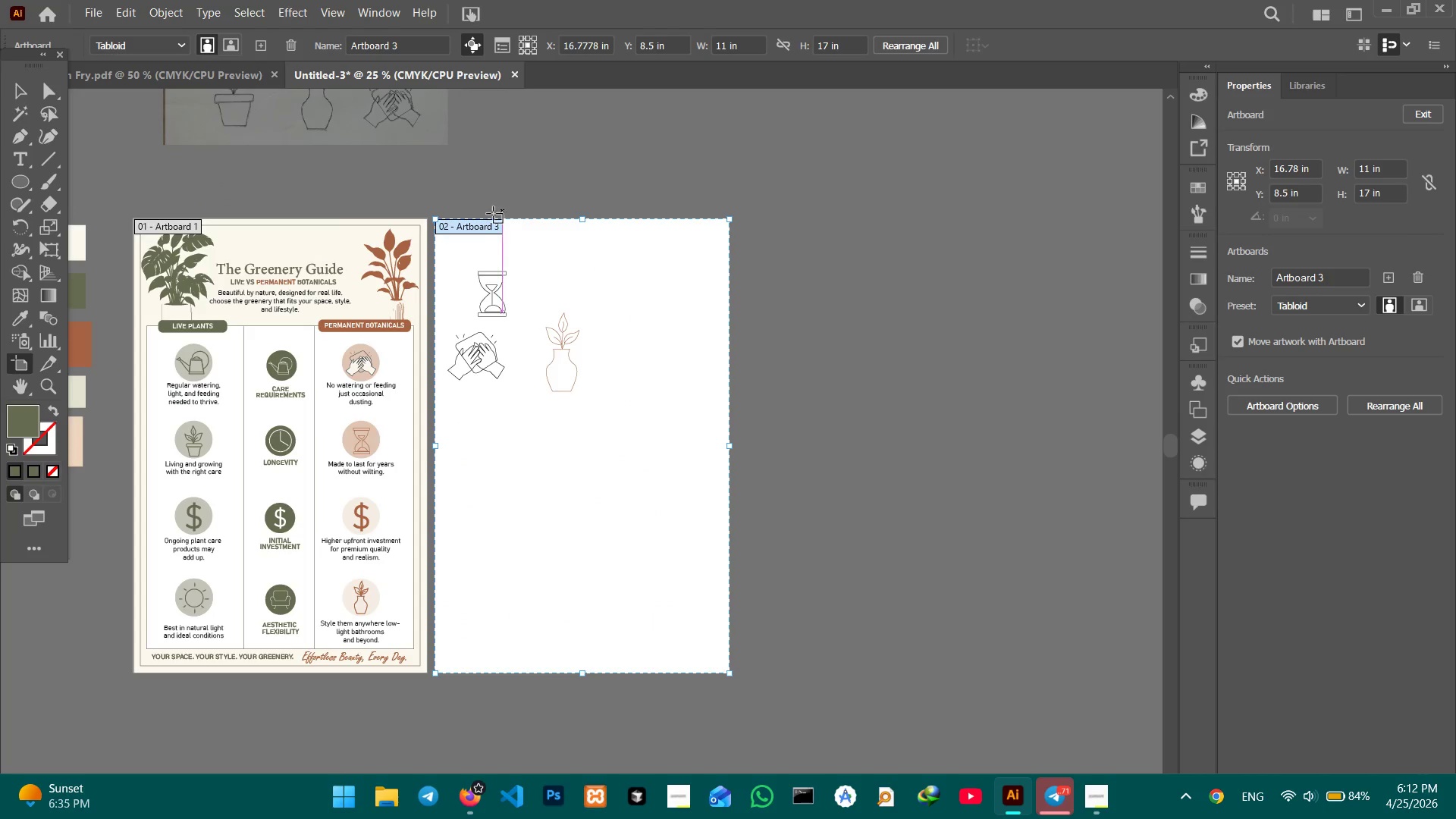 
left_click_drag(start_coordinate=[480, 222], to_coordinate=[530, 224])
 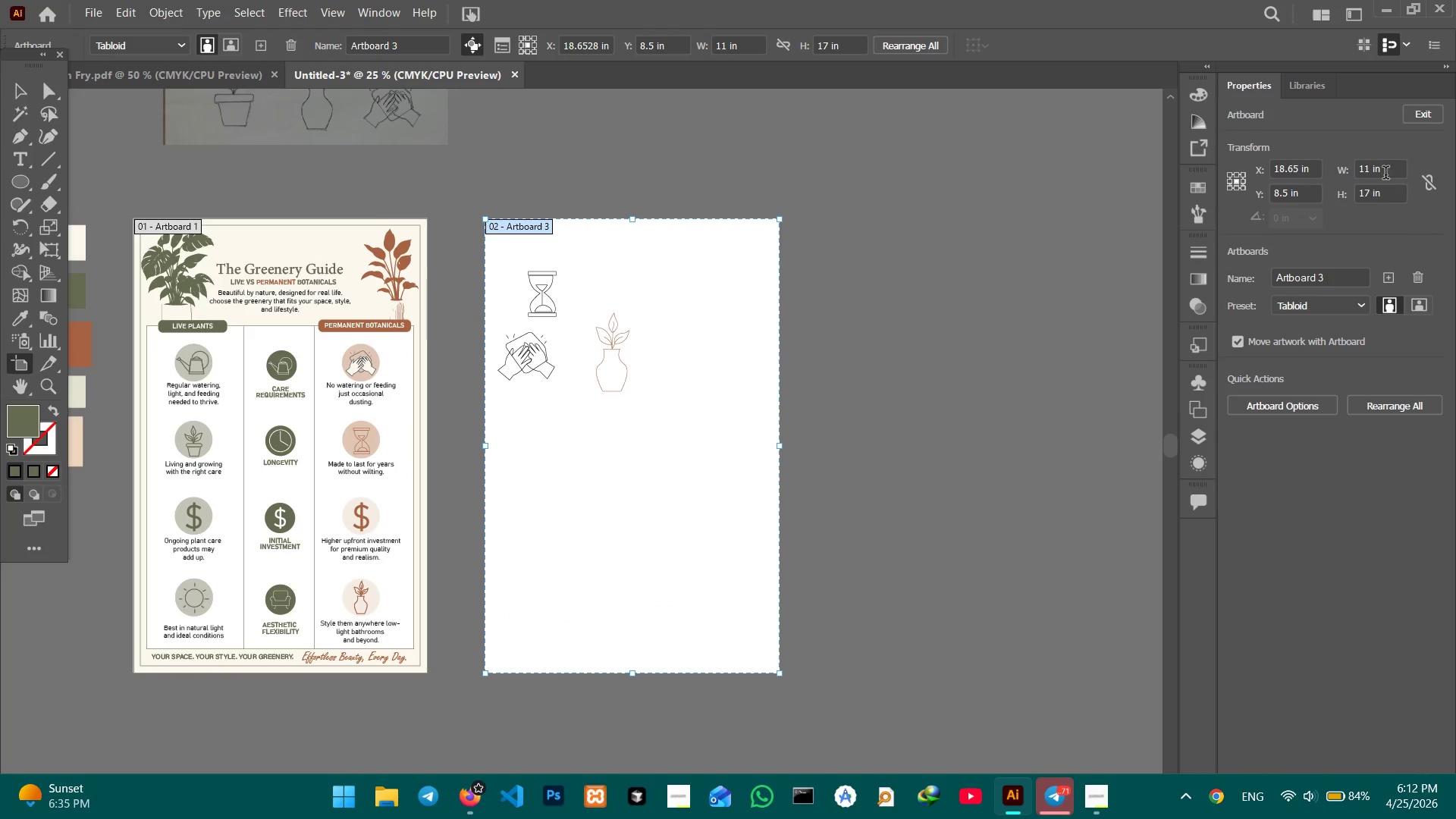 
left_click([1390, 171])
 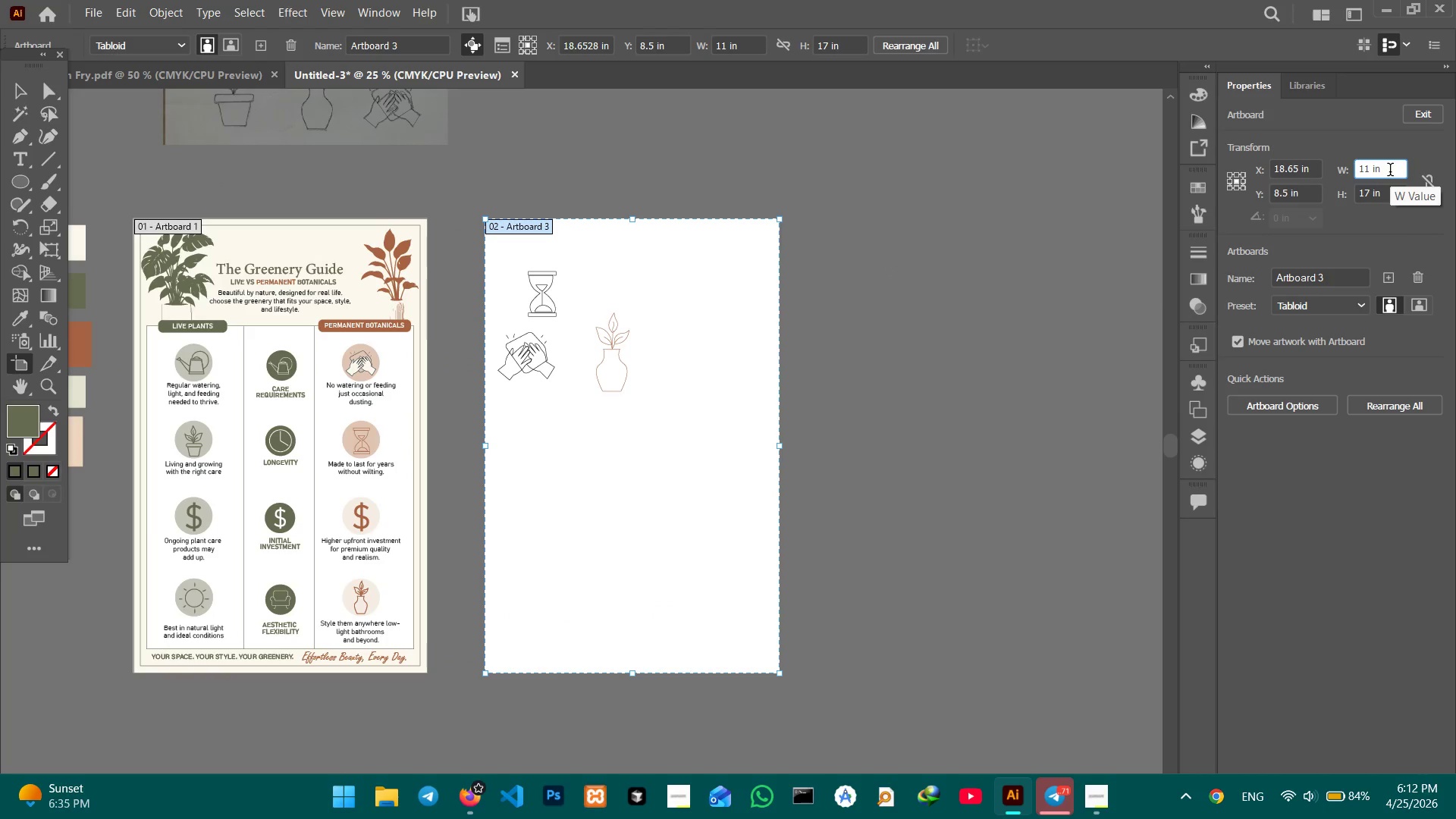 
left_click_drag(start_coordinate=[1390, 171], to_coordinate=[1359, 169])
 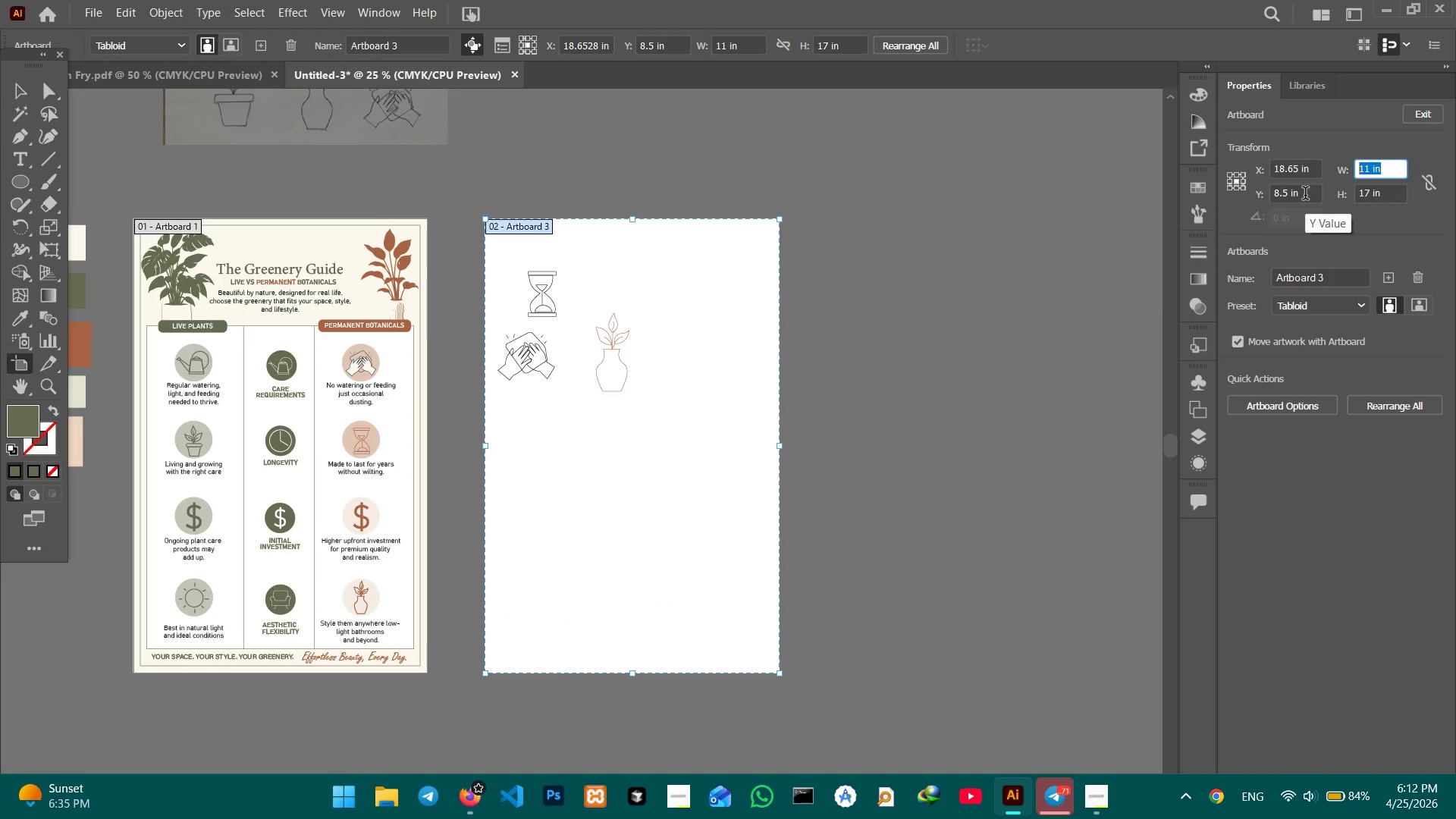 
left_click([1305, 195])
 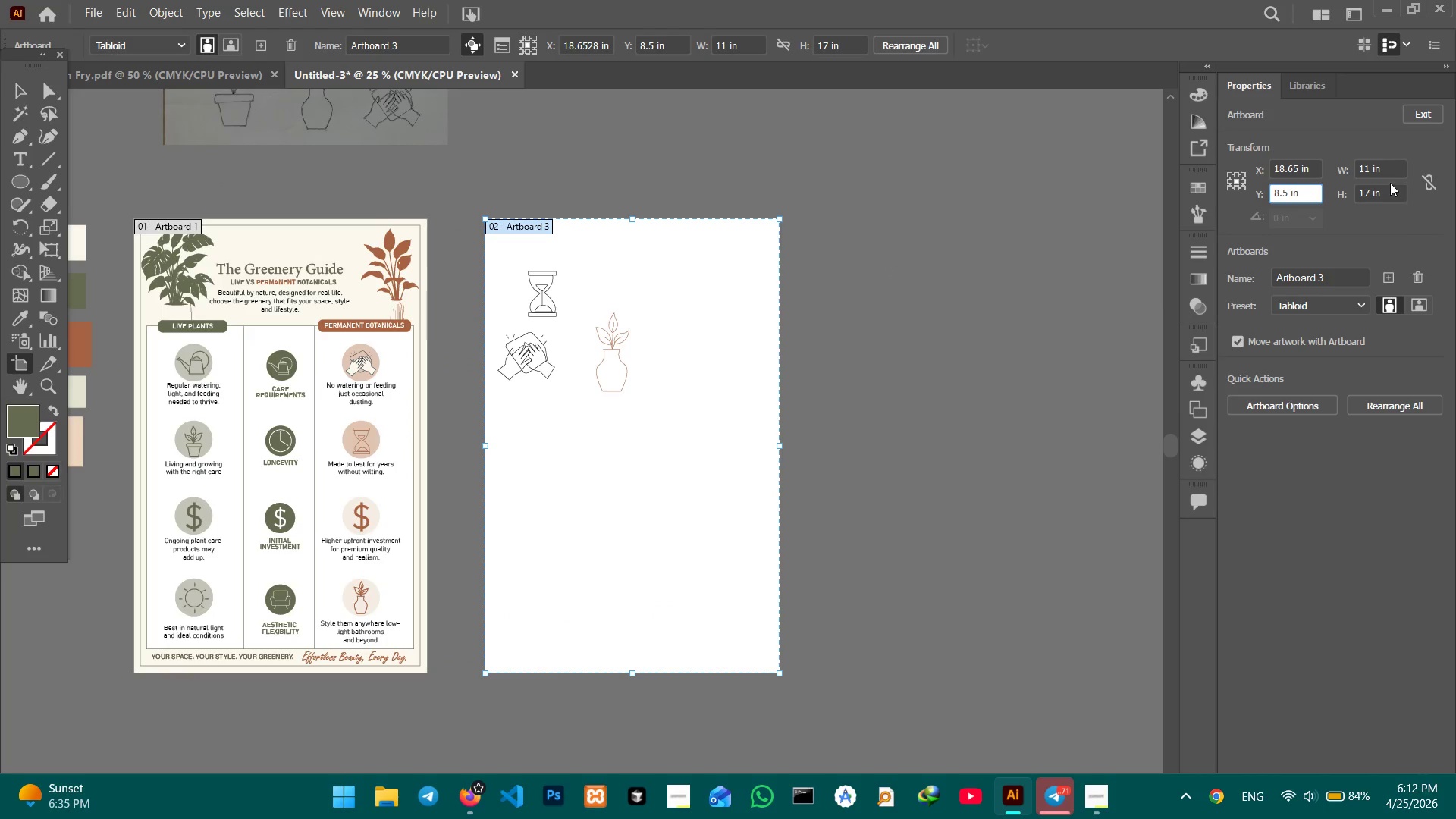 
left_click([1385, 169])
 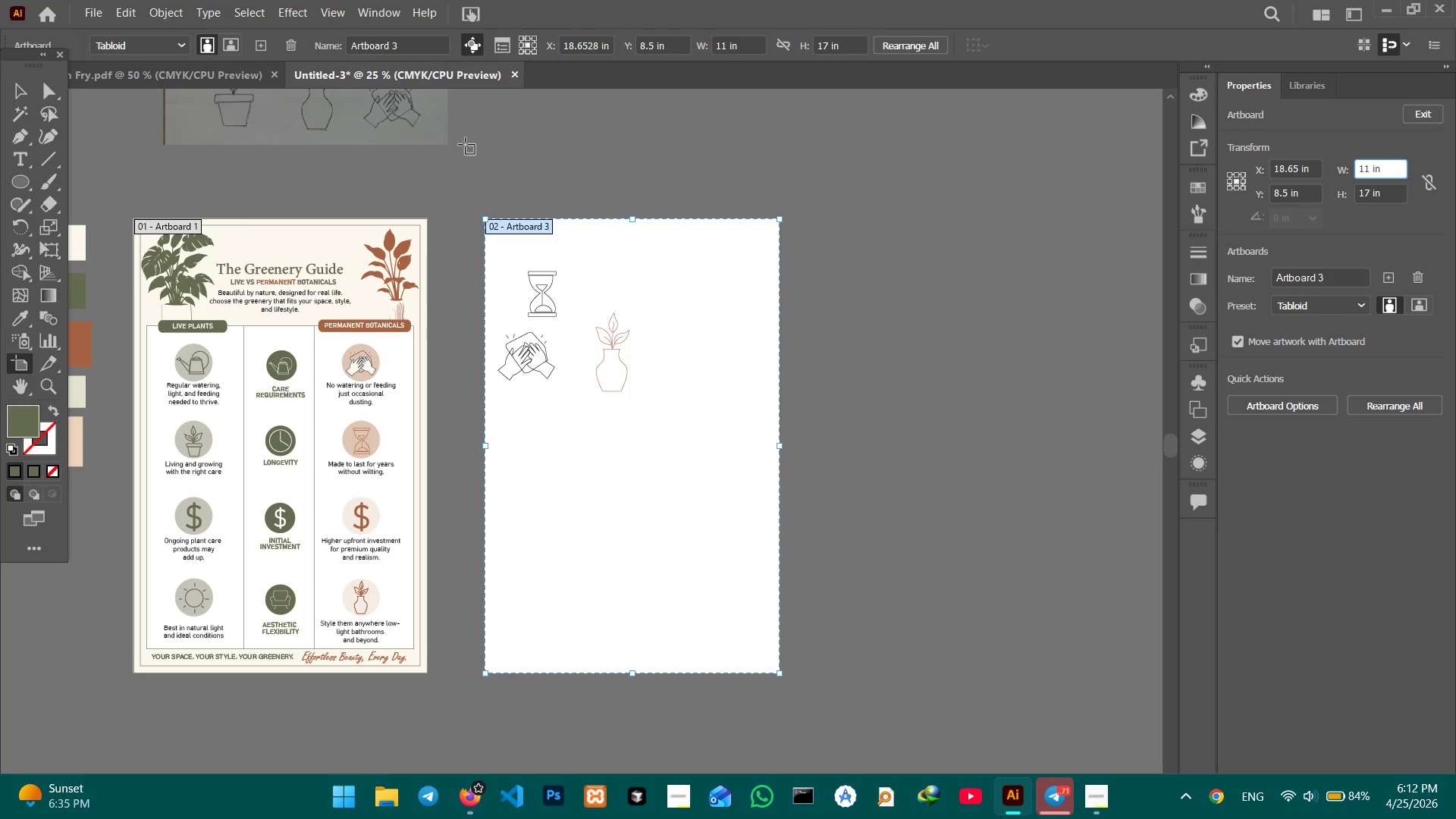 
double_click([495, 148])
 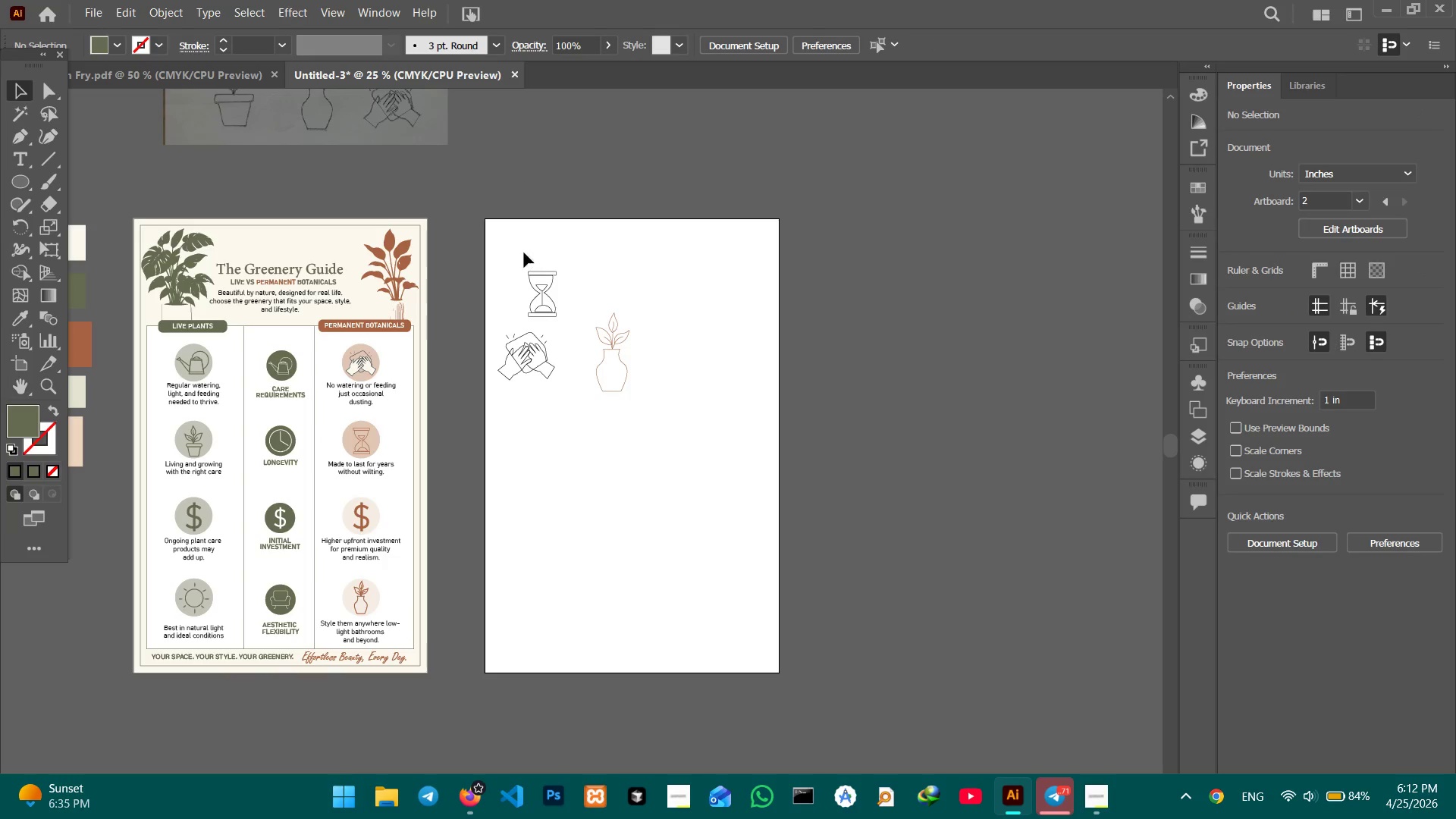 
left_click_drag(start_coordinate=[498, 226], to_coordinate=[724, 430])
 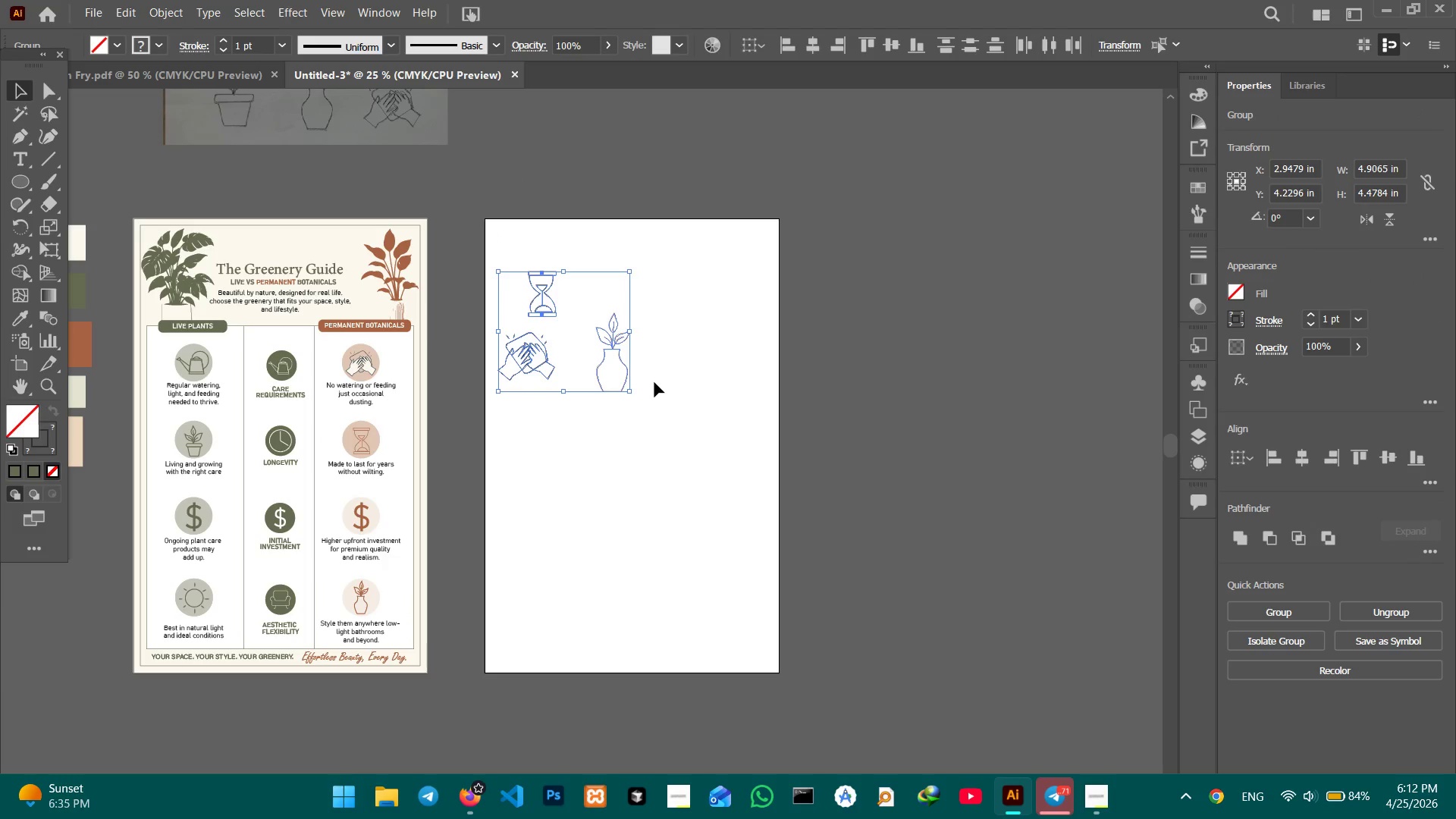 
key(Backspace)
 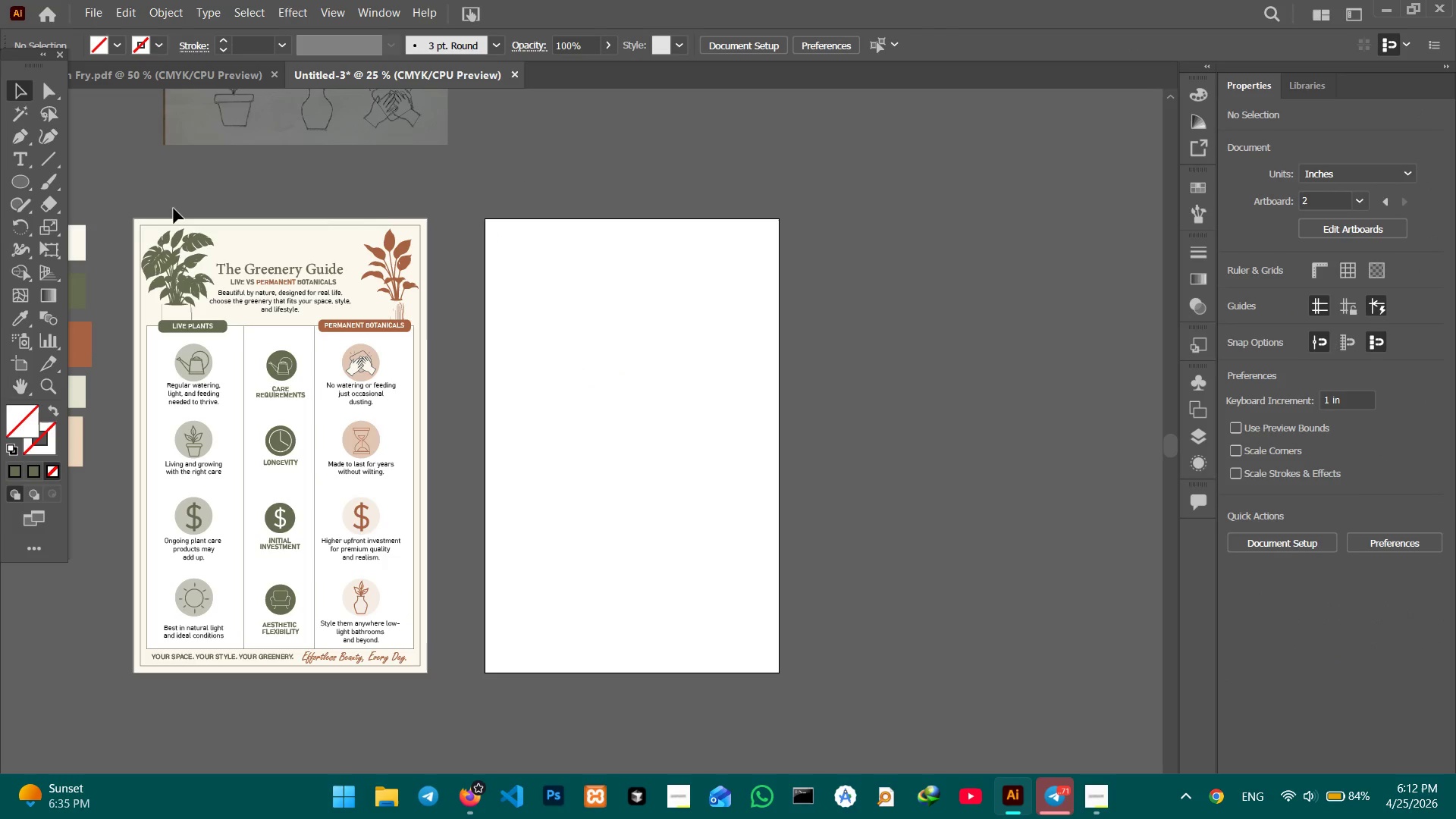 
left_click_drag(start_coordinate=[149, 196], to_coordinate=[403, 694])
 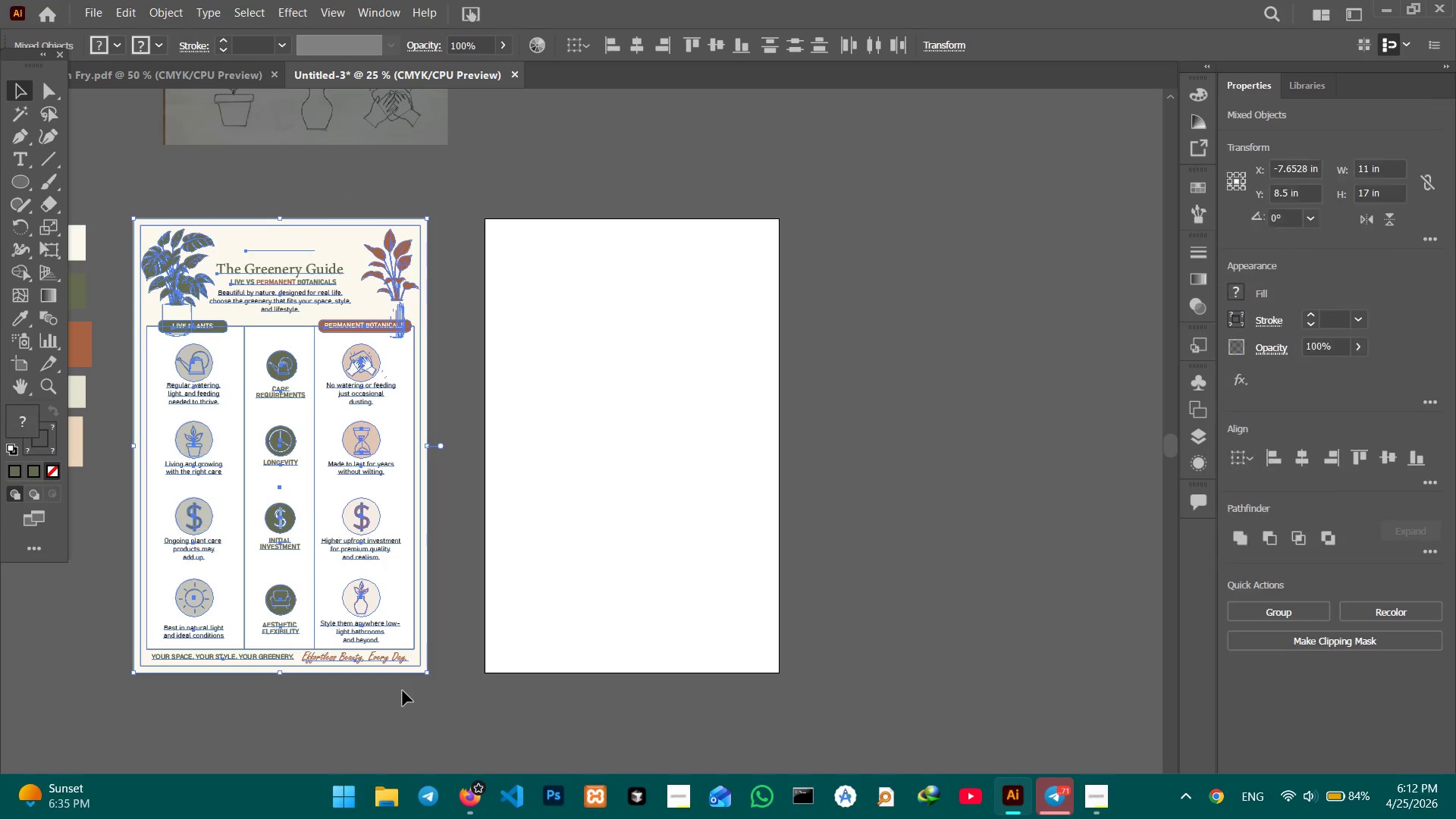 
key(Control+C)
 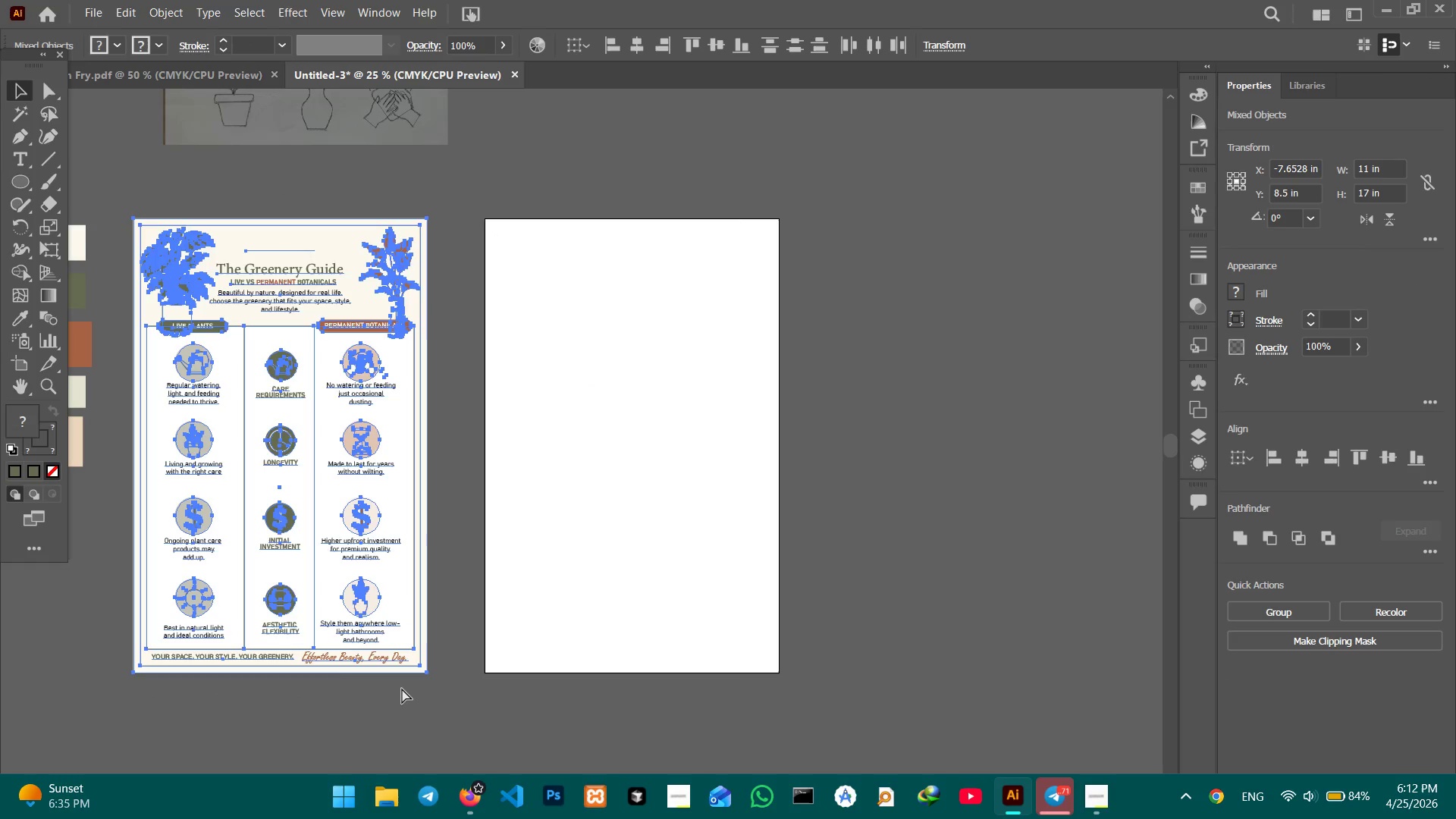 
key(Control+V)
 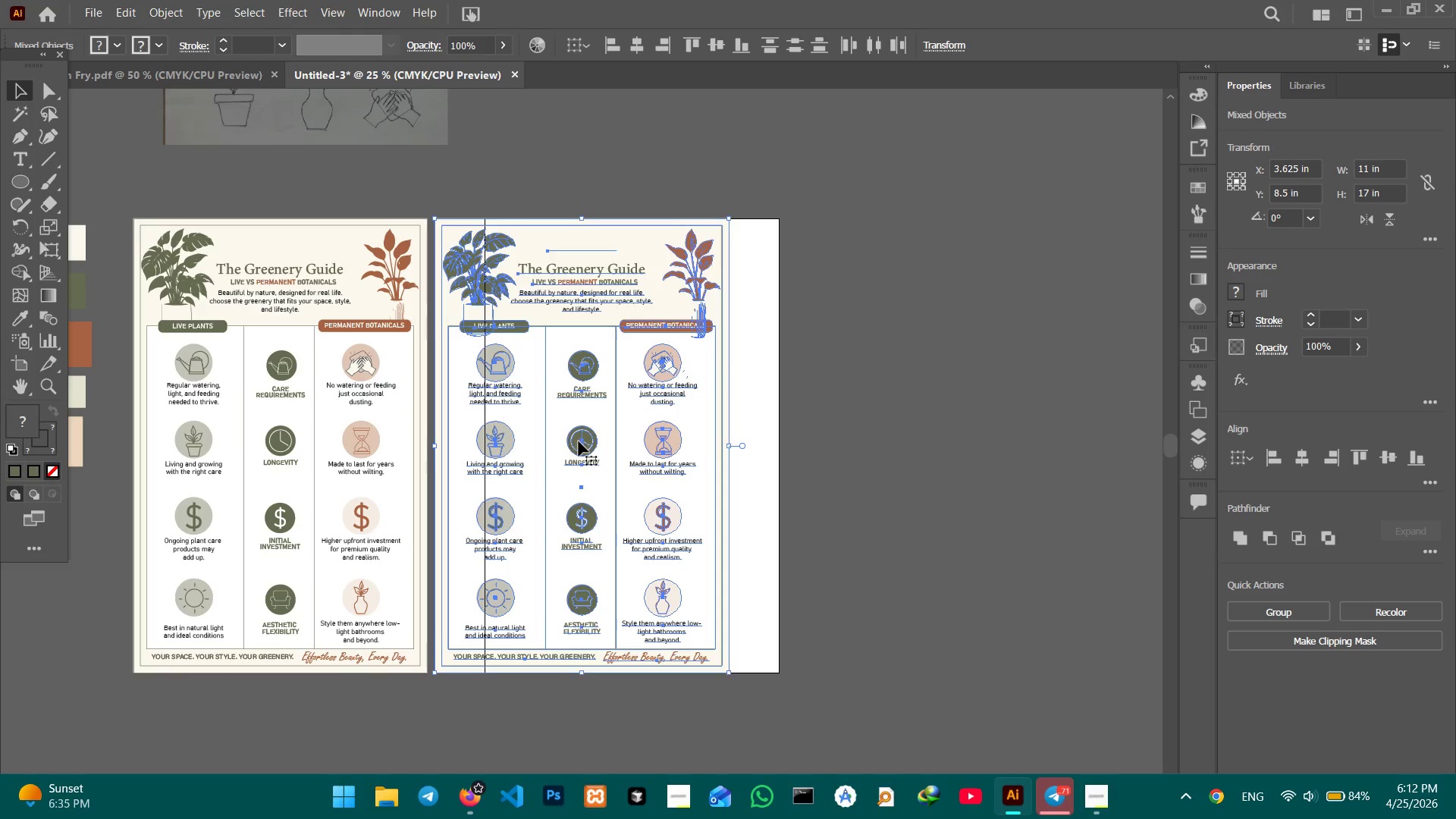 
left_click_drag(start_coordinate=[584, 441], to_coordinate=[632, 440])
 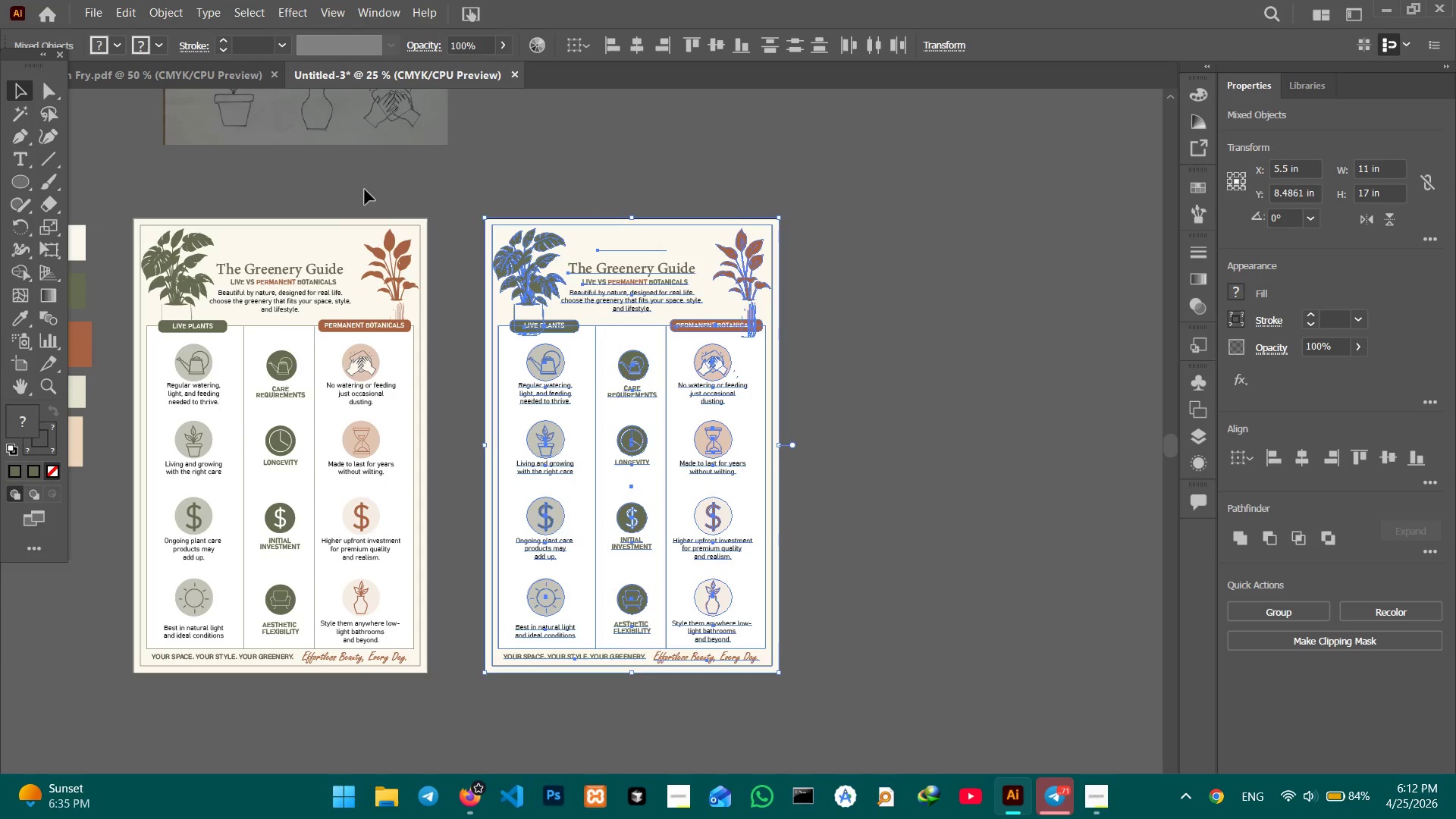 
left_click([453, 181])
 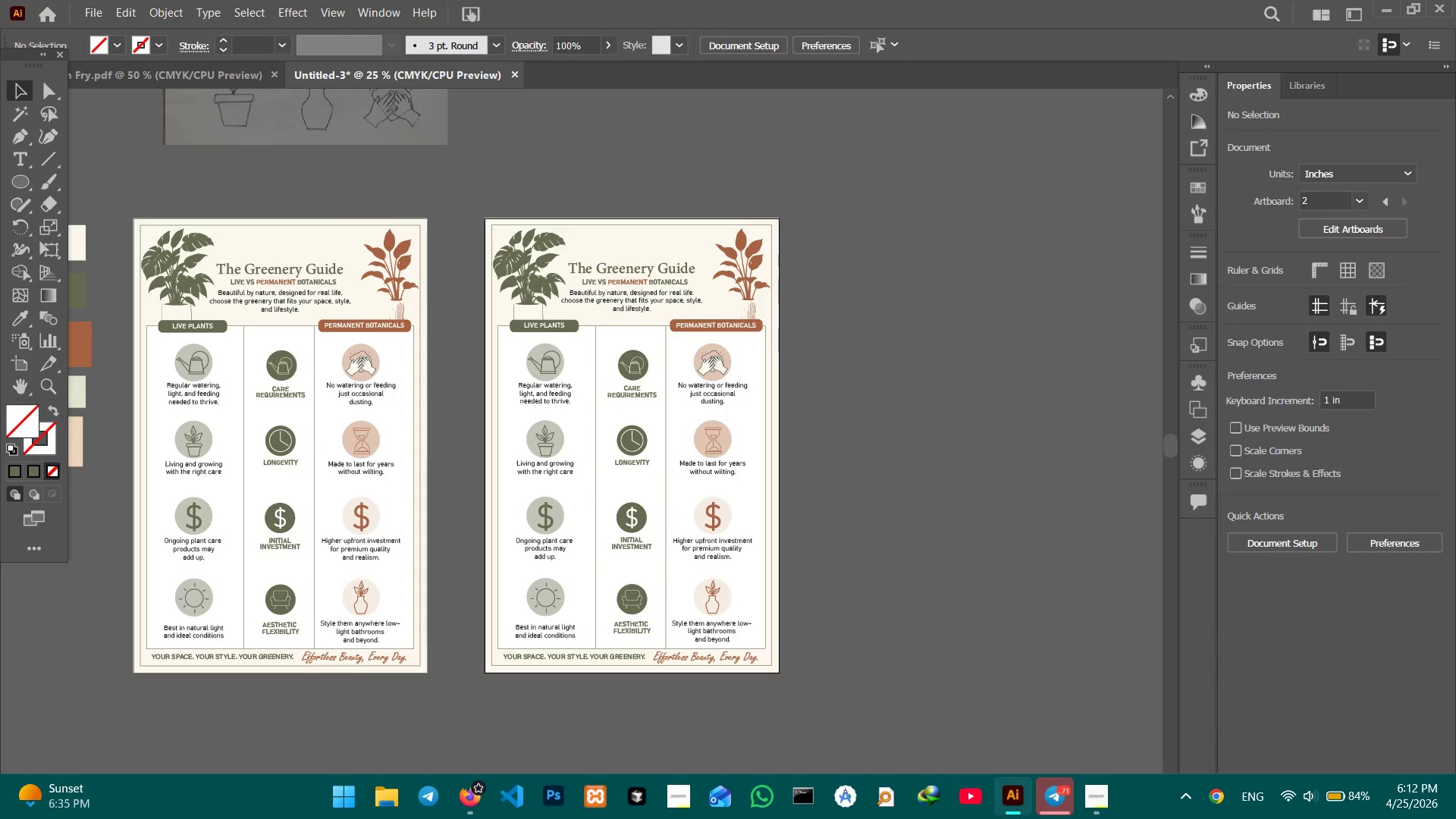 
left_click([1092, 783])